 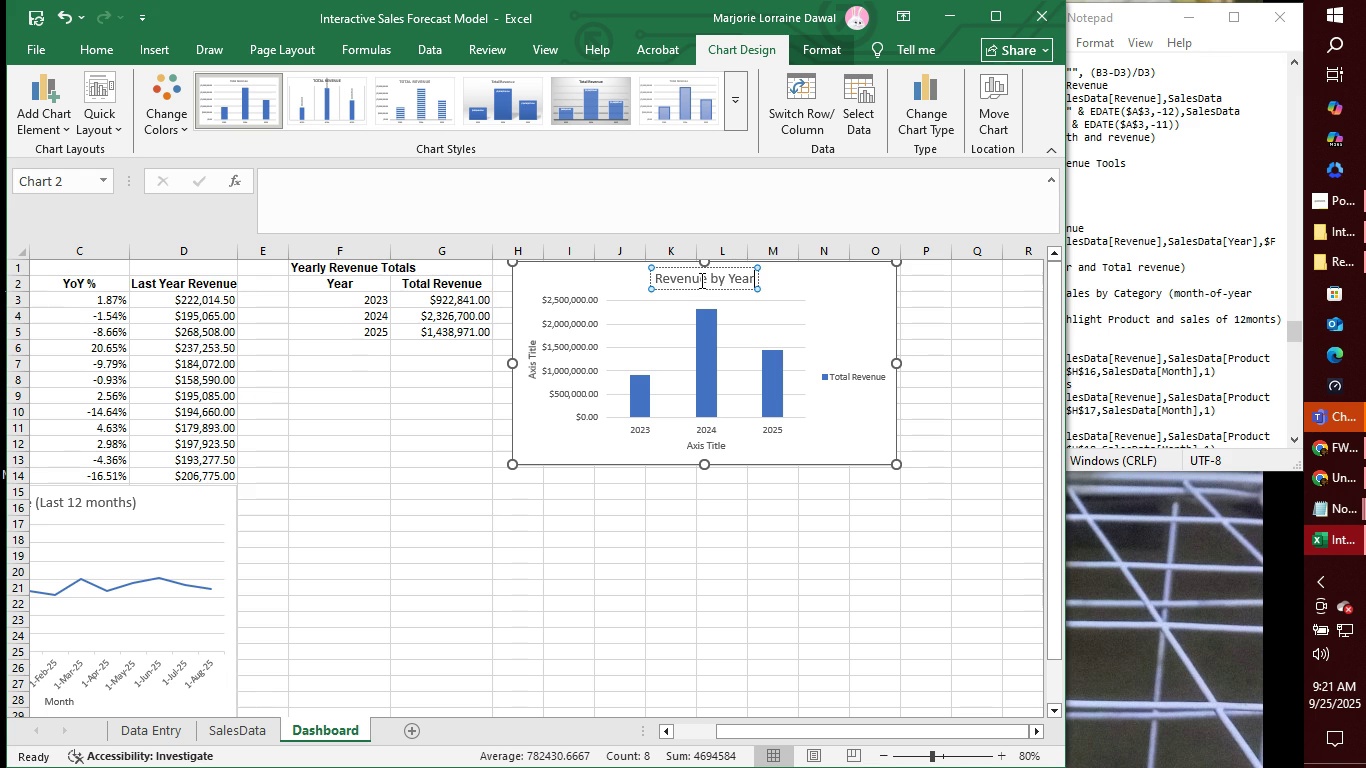 
left_click([529, 356])
 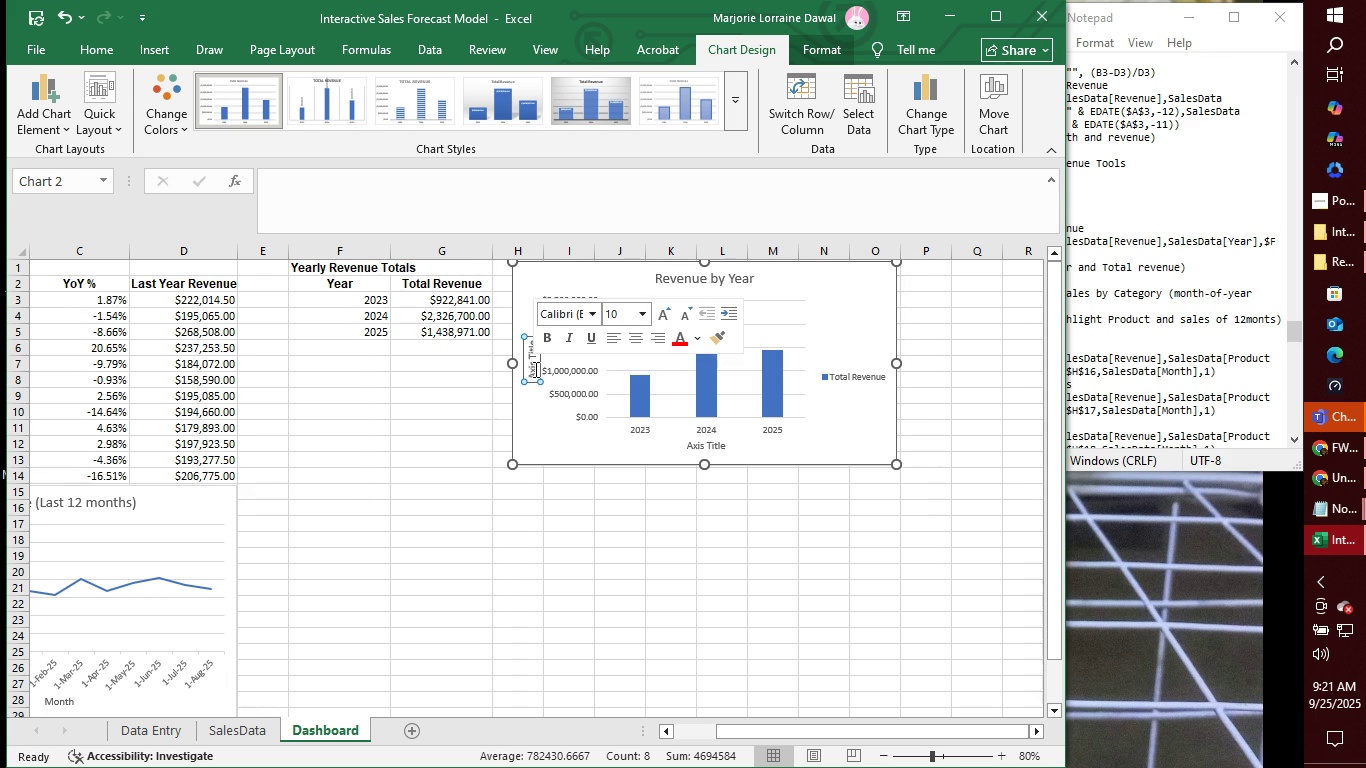 
double_click([534, 369])
 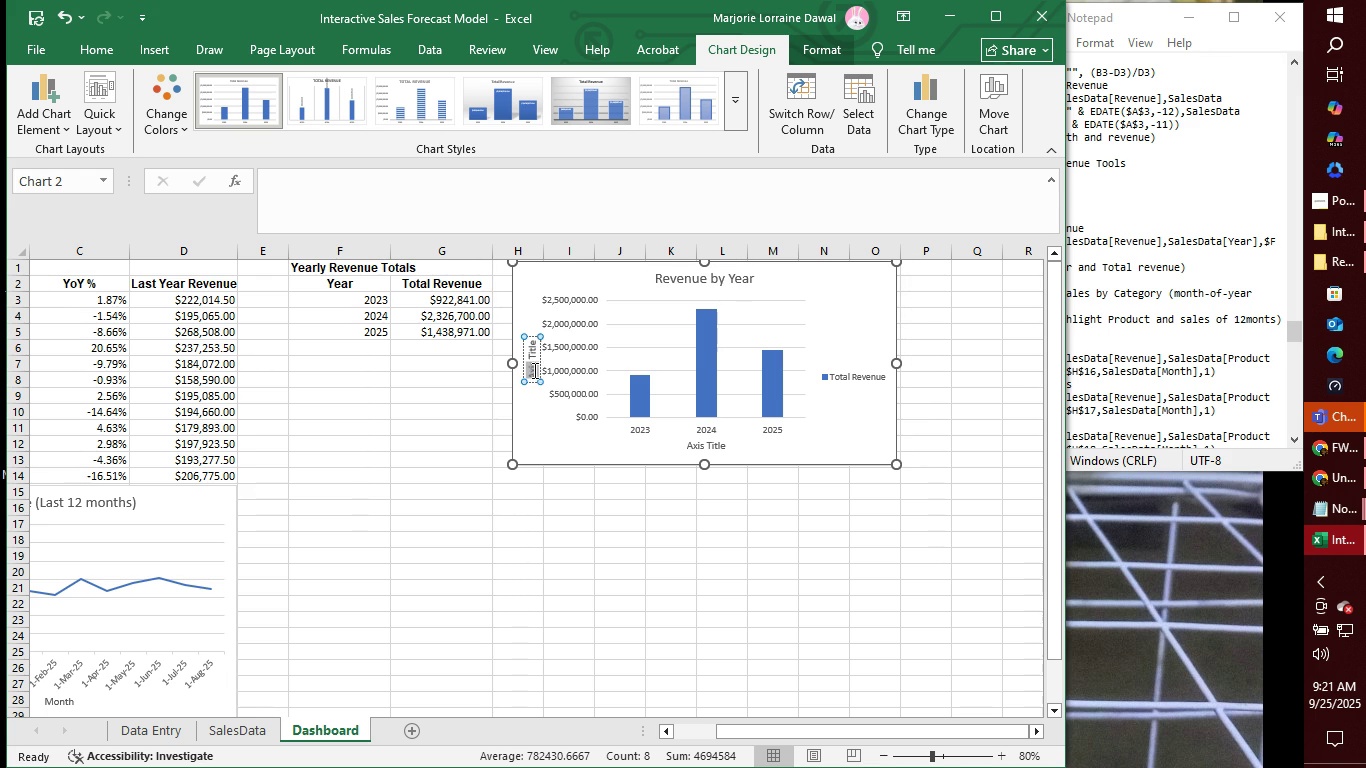 
left_click([533, 370])
 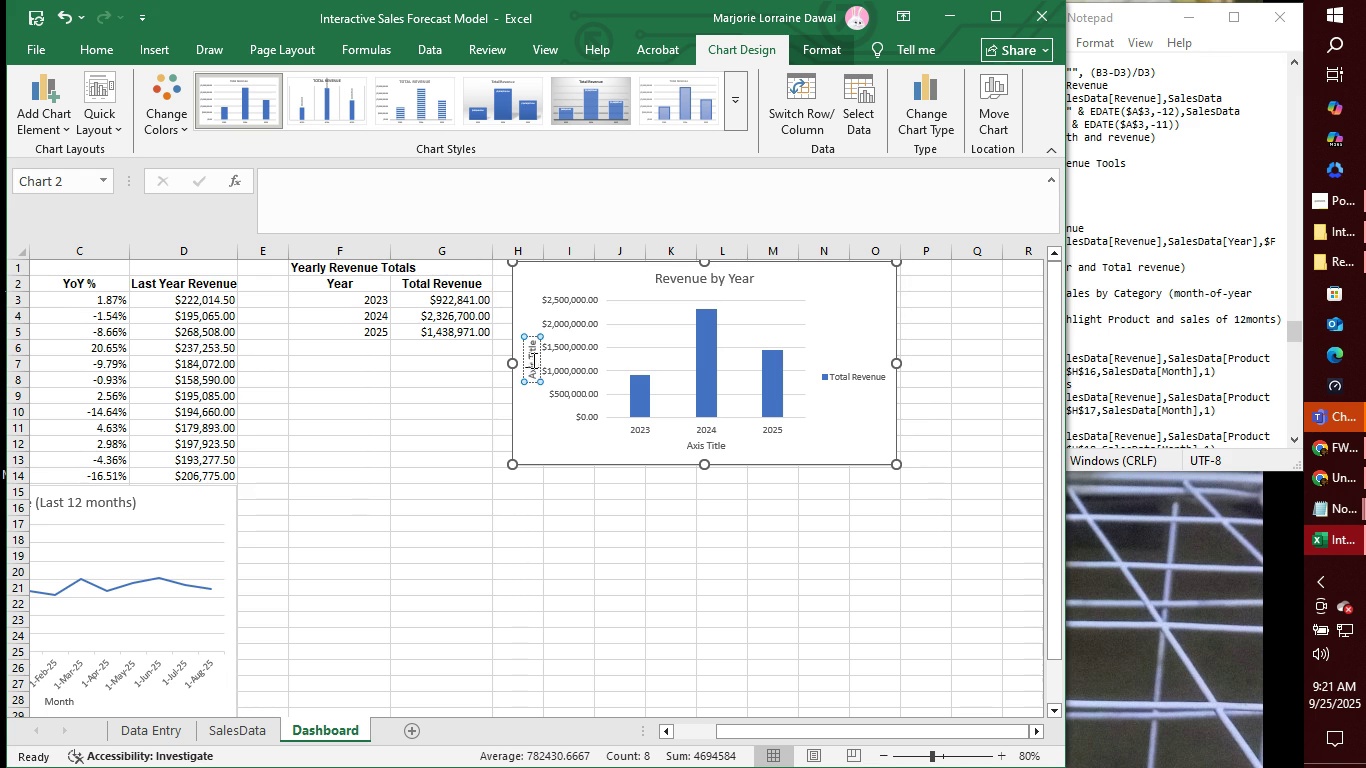 
left_click([532, 361])